 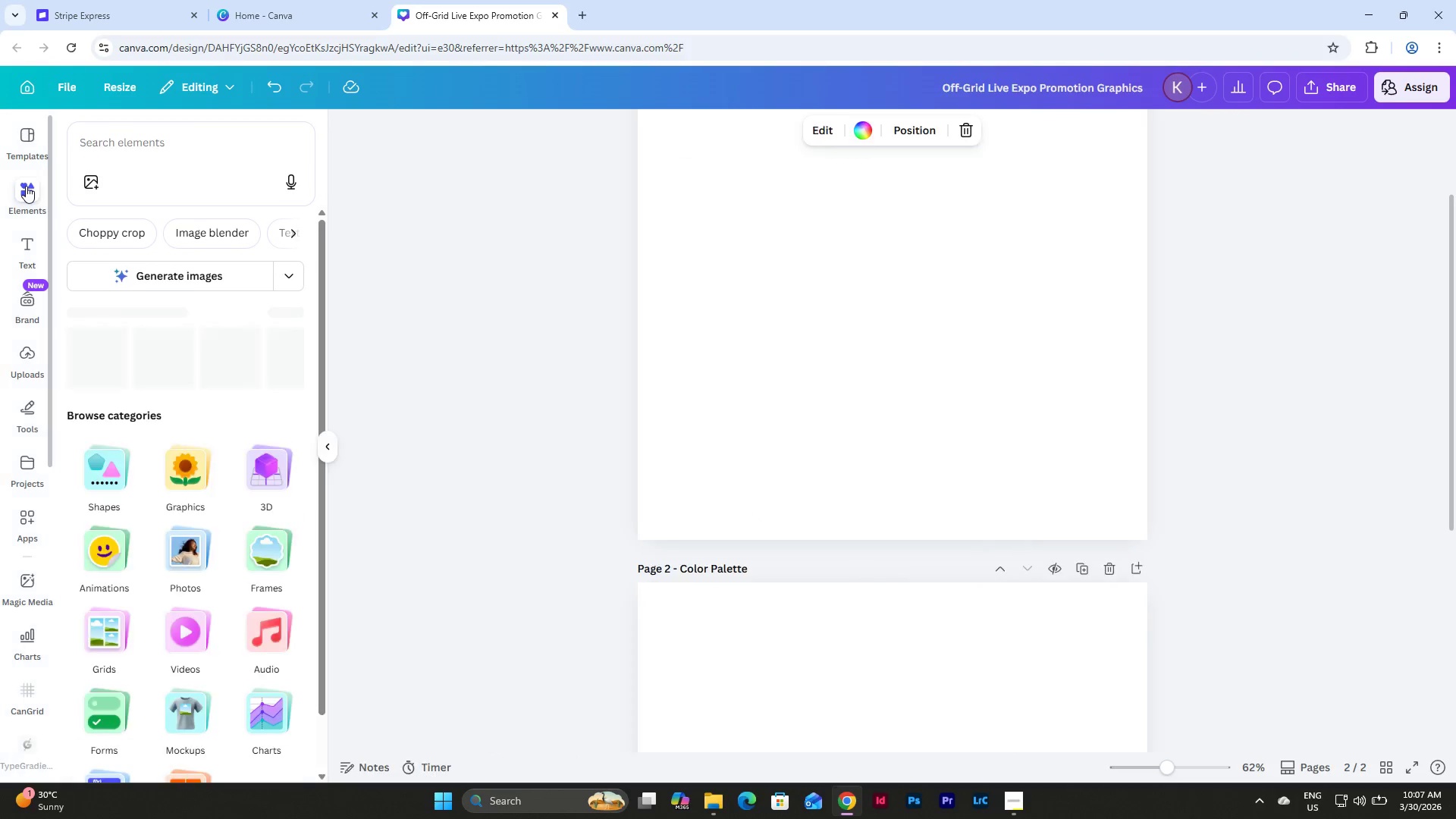 
left_click([171, 141])
 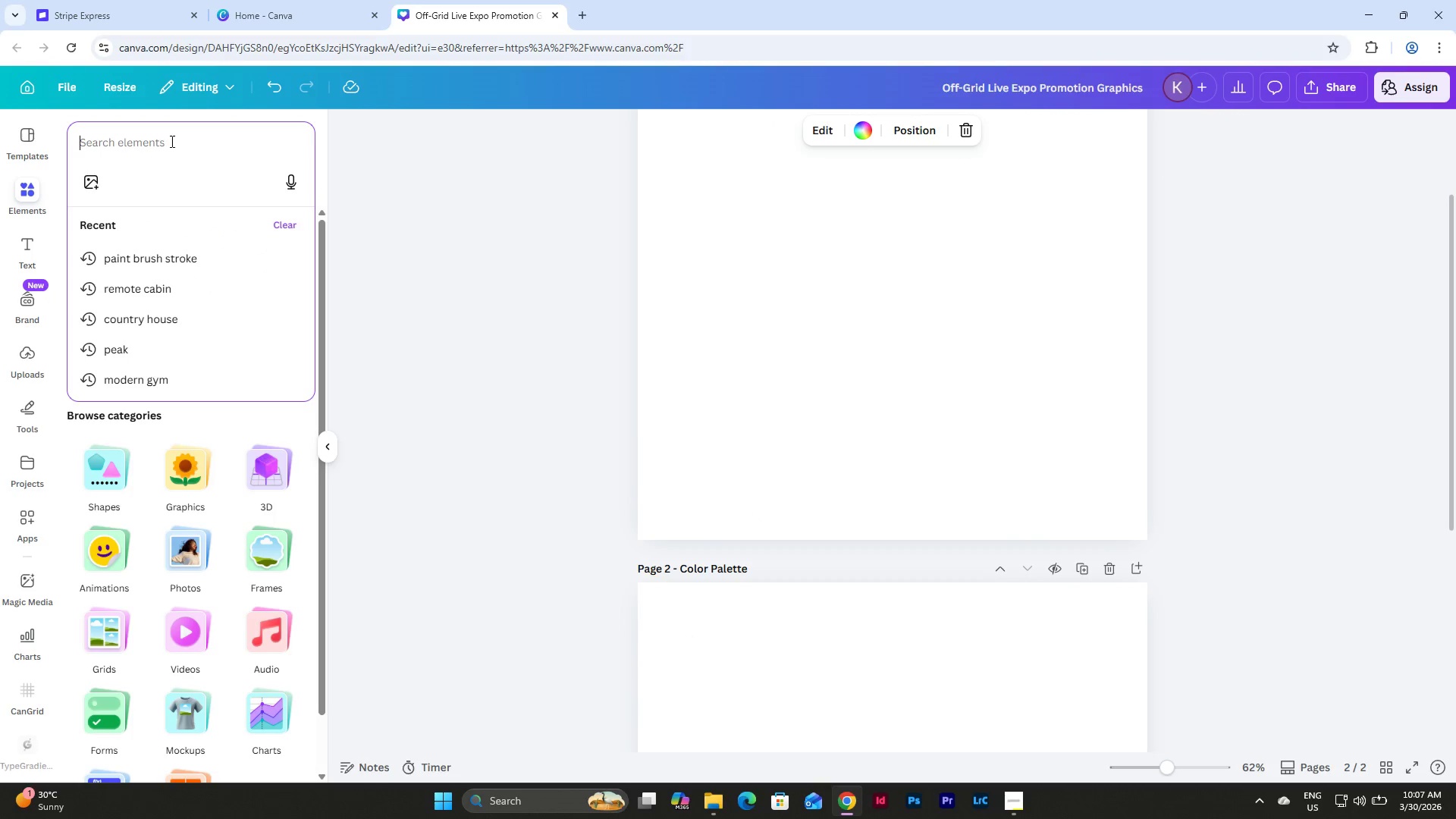 
key(C)
 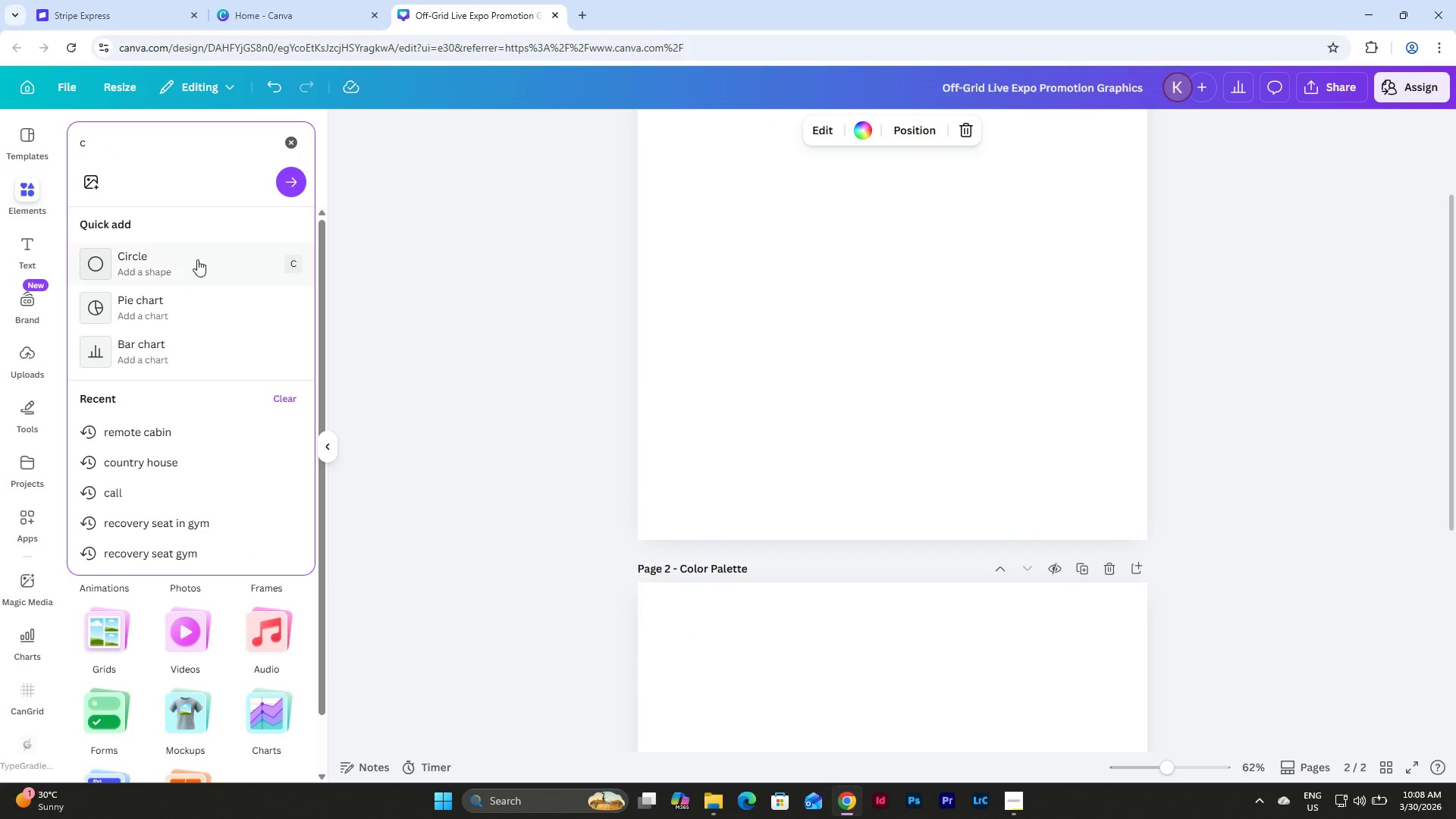 
double_click([194, 273])
 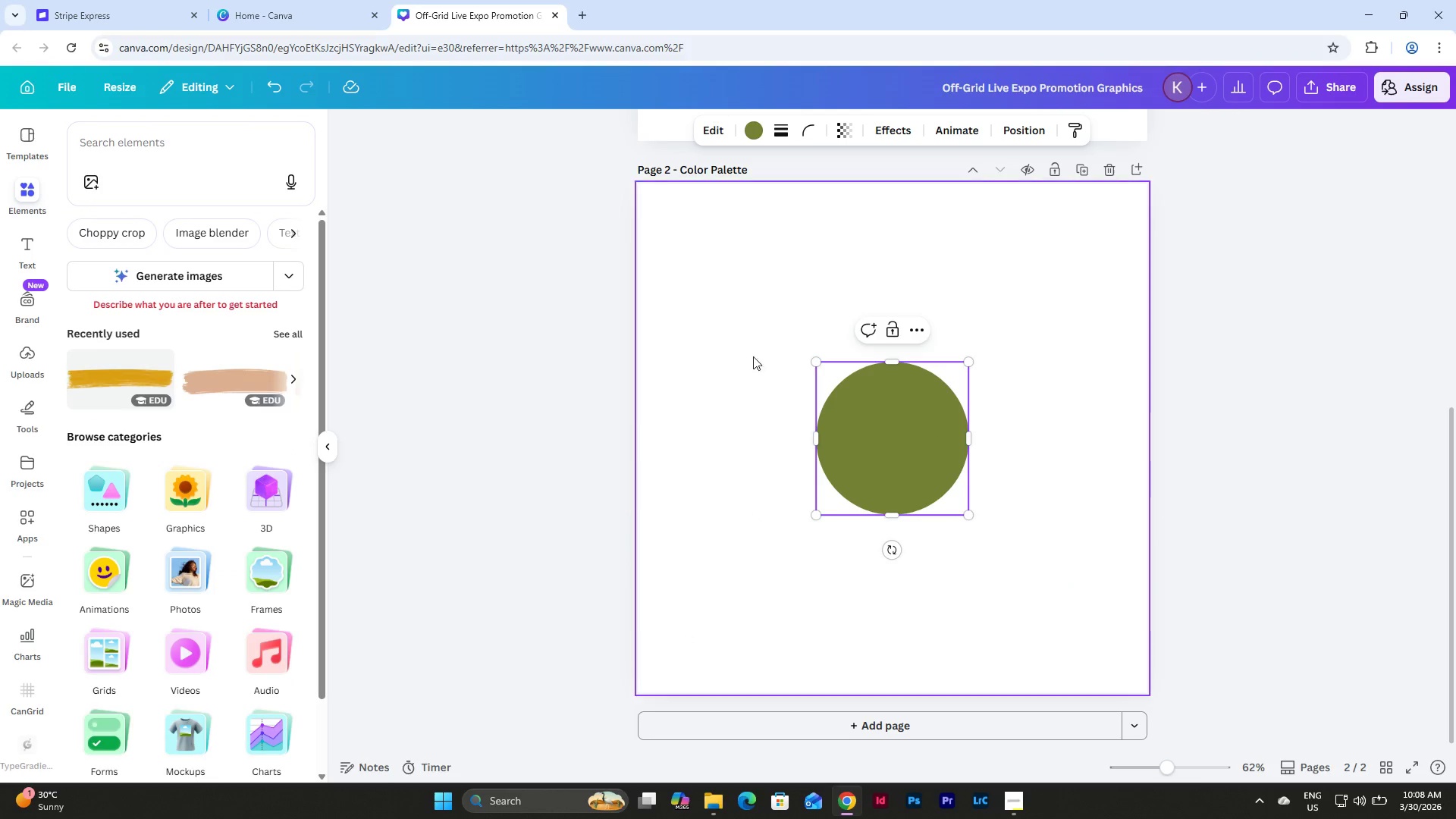 
left_click_drag(start_coordinate=[734, 333], to_coordinate=[738, 337])
 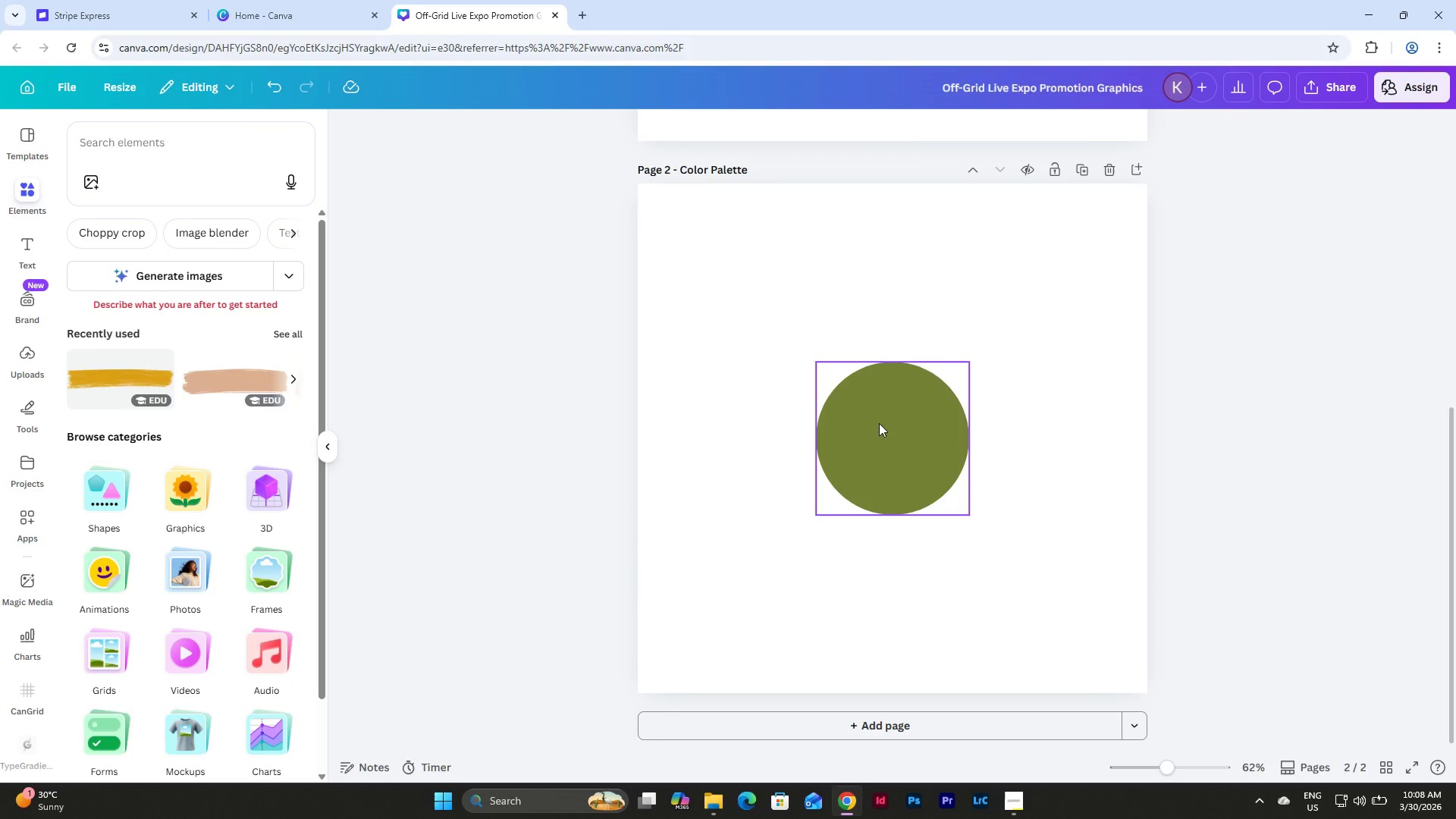 
left_click_drag(start_coordinate=[879, 423], to_coordinate=[752, 337])
 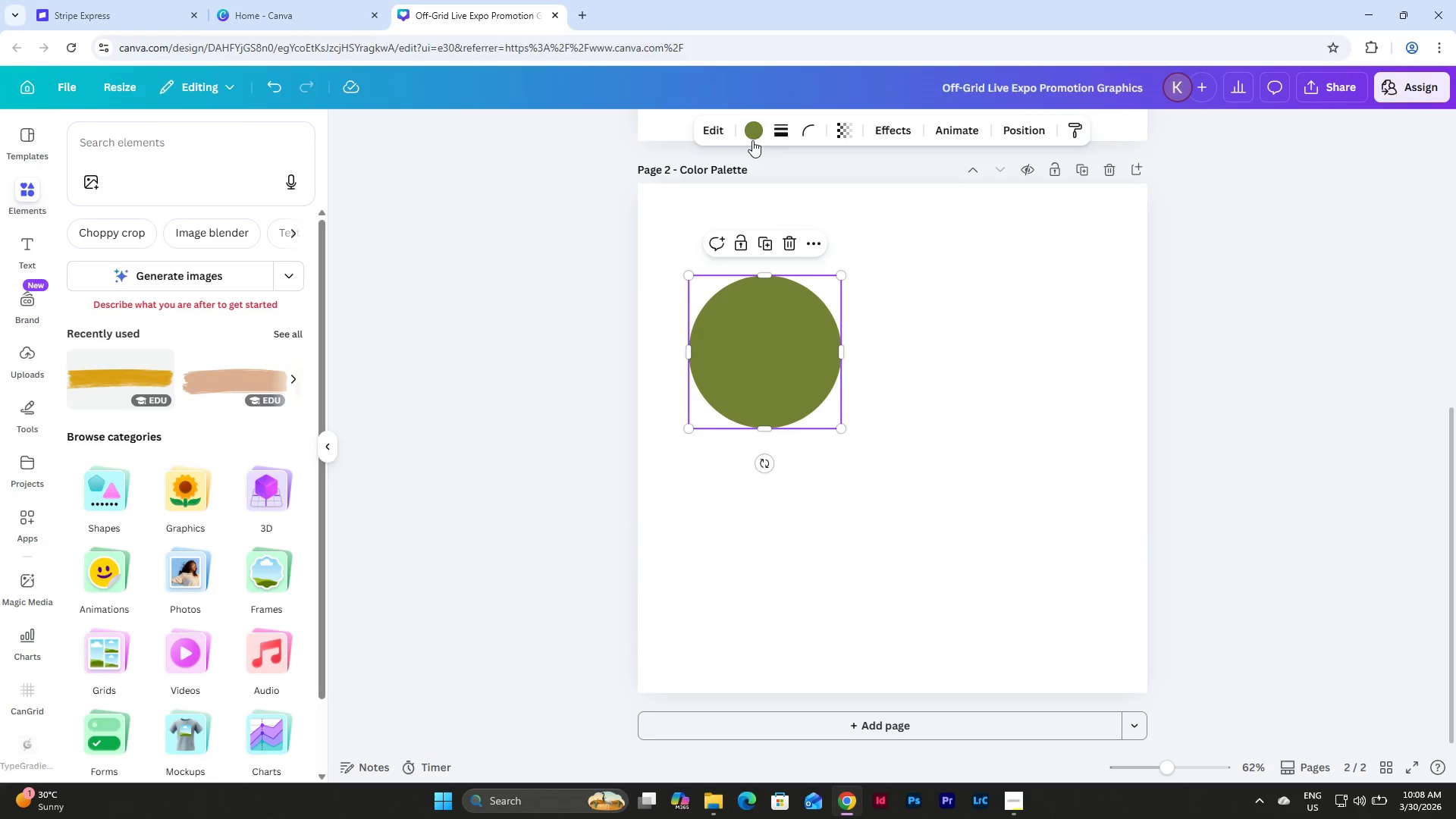 
left_click([753, 135])
 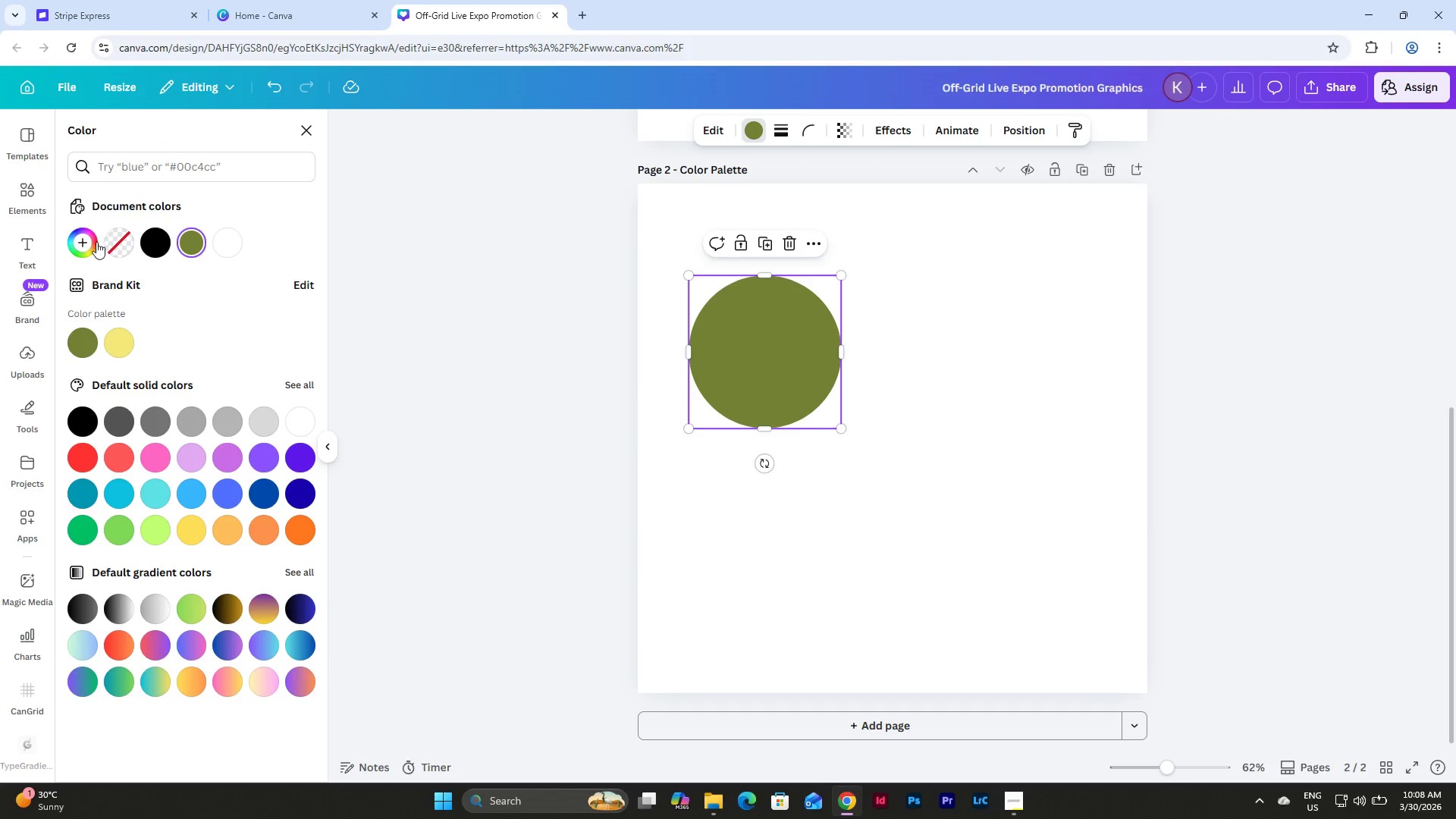 
left_click([86, 242])
 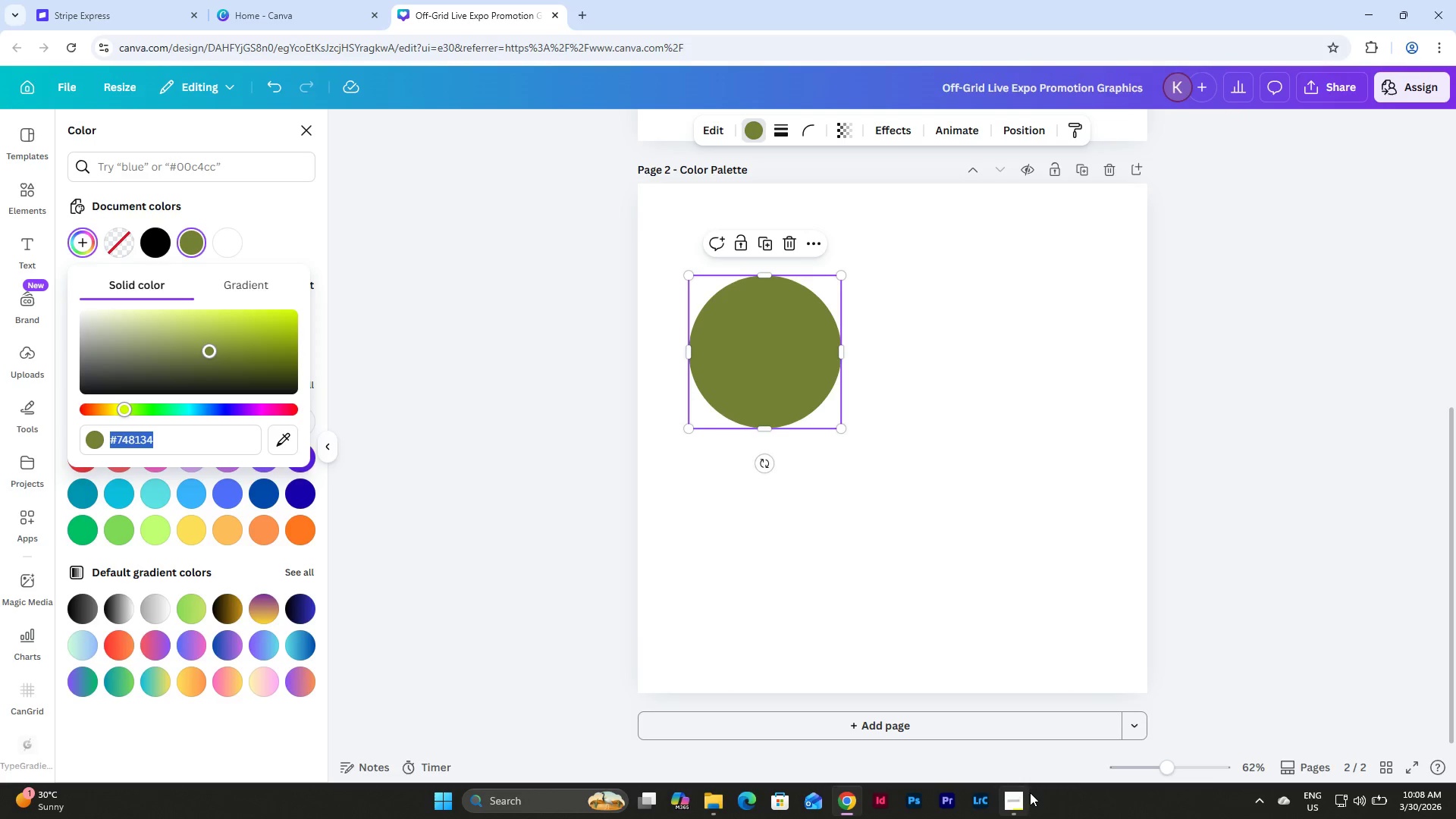 
left_click([1015, 803])